 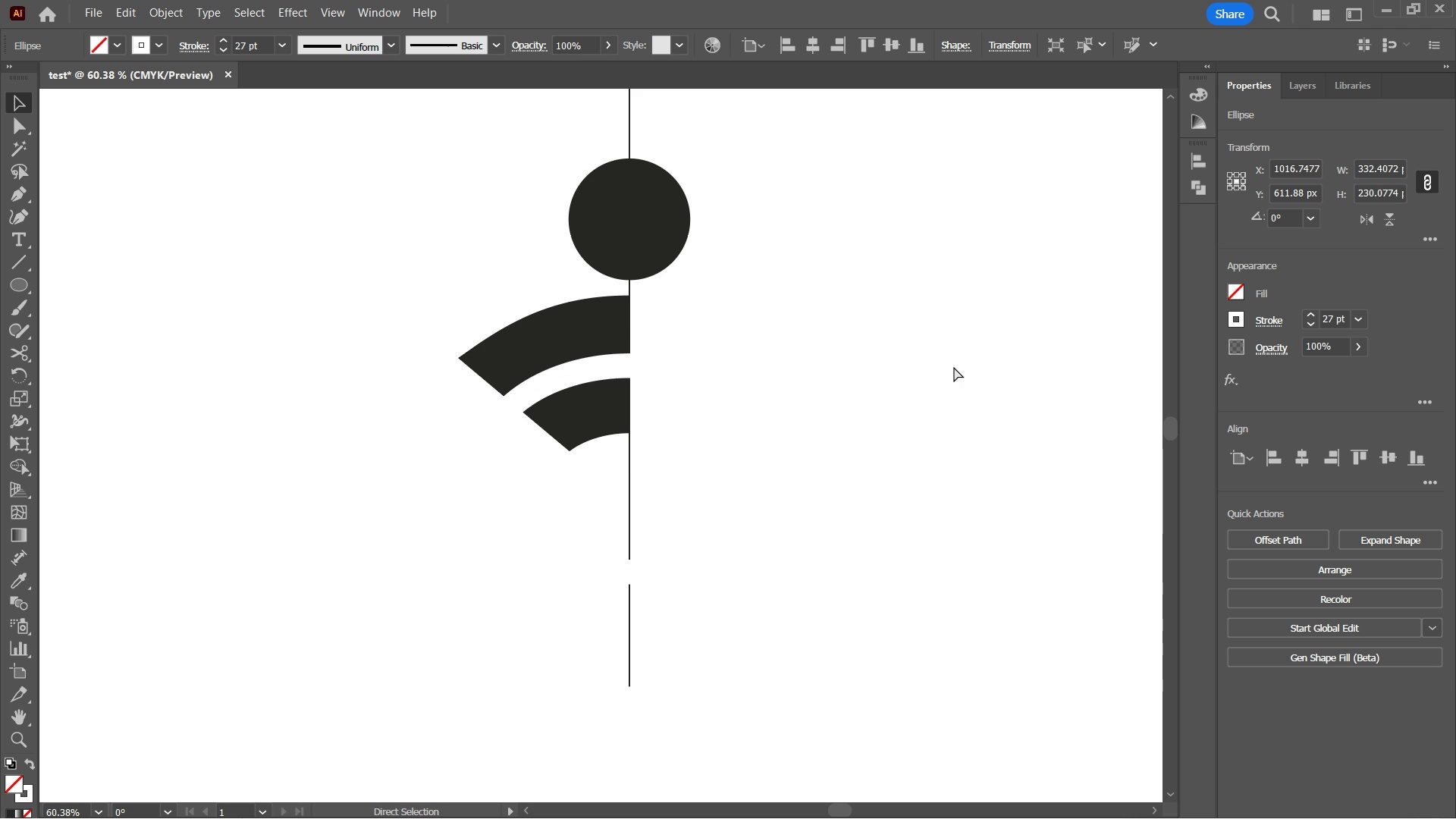 
key(Control+H)
 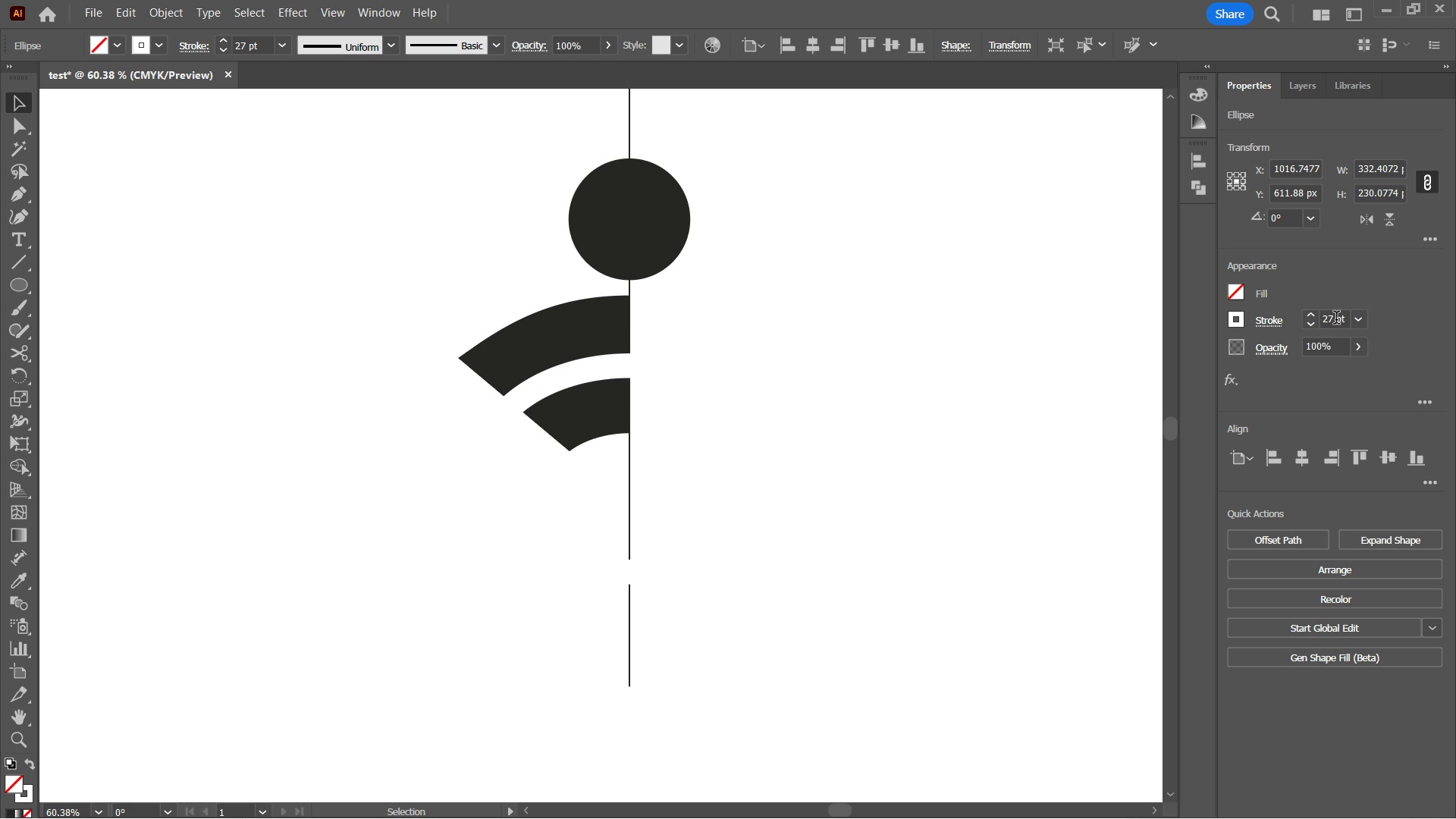 
scroll: coordinate [1336, 319], scroll_direction: up, amount: 1.0
 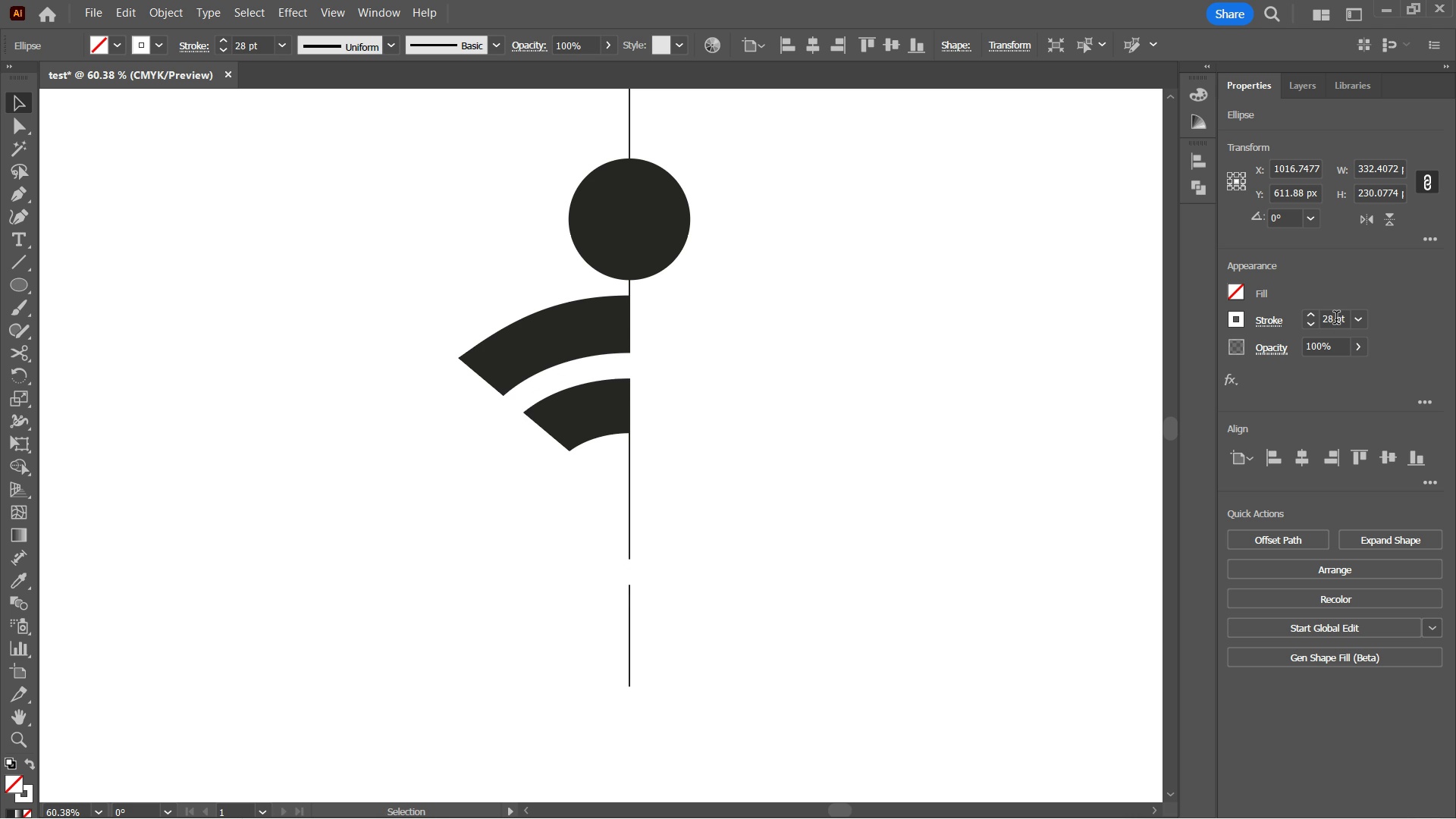 
scroll: coordinate [1339, 318], scroll_direction: down, amount: 2.0
 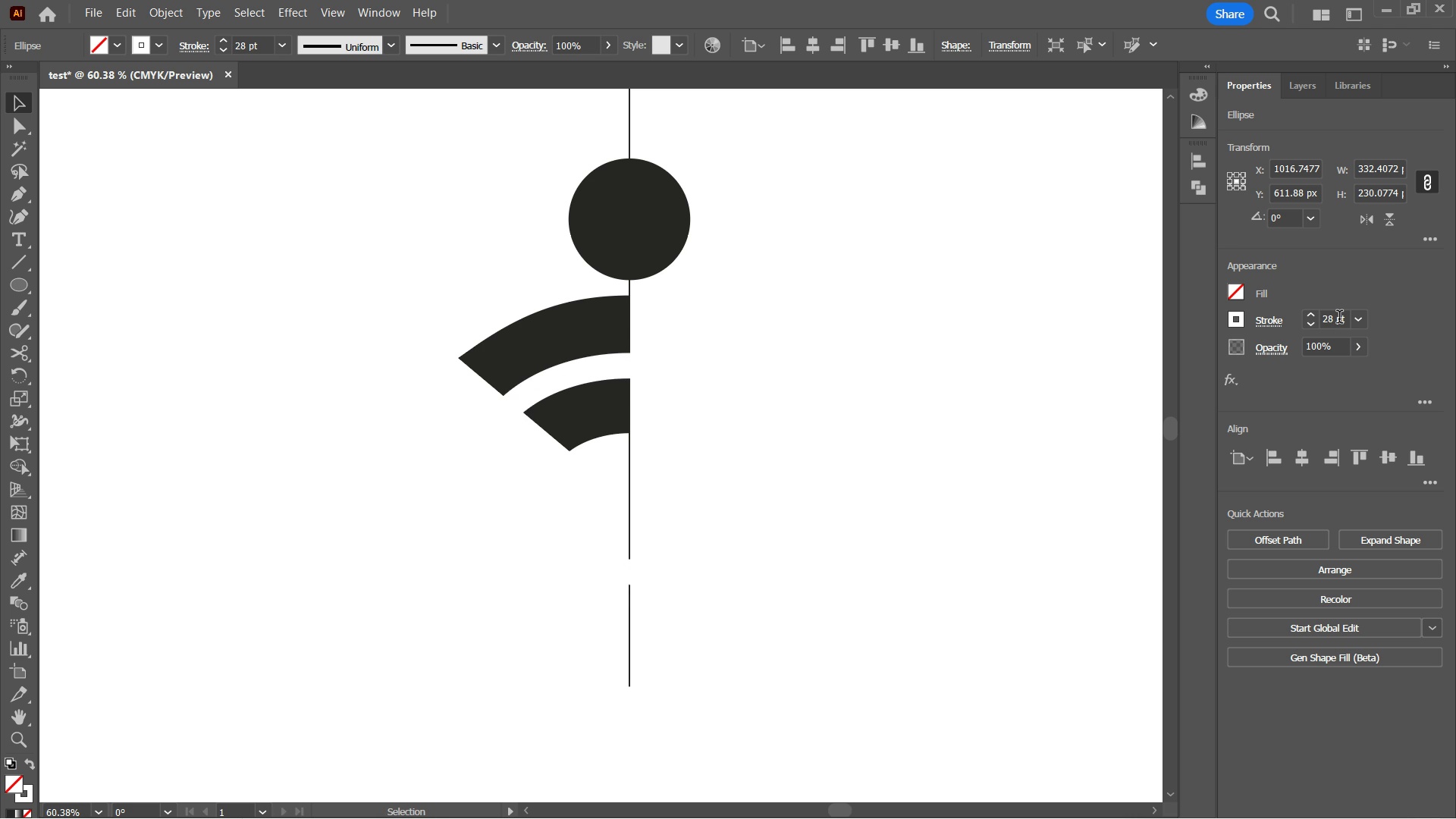 
scroll: coordinate [1339, 318], scroll_direction: up, amount: 1.0
 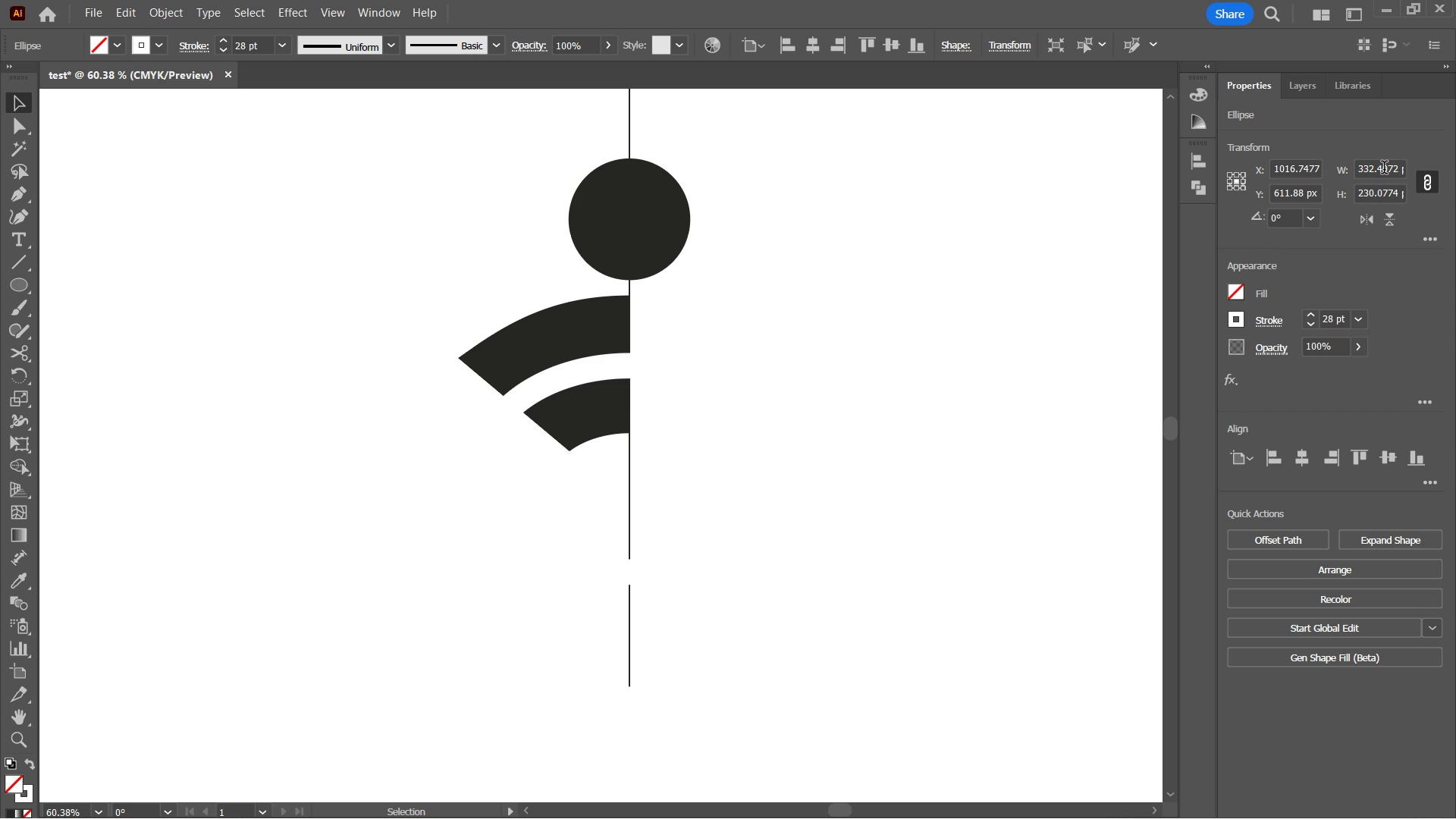 
left_click([1425, 180])
 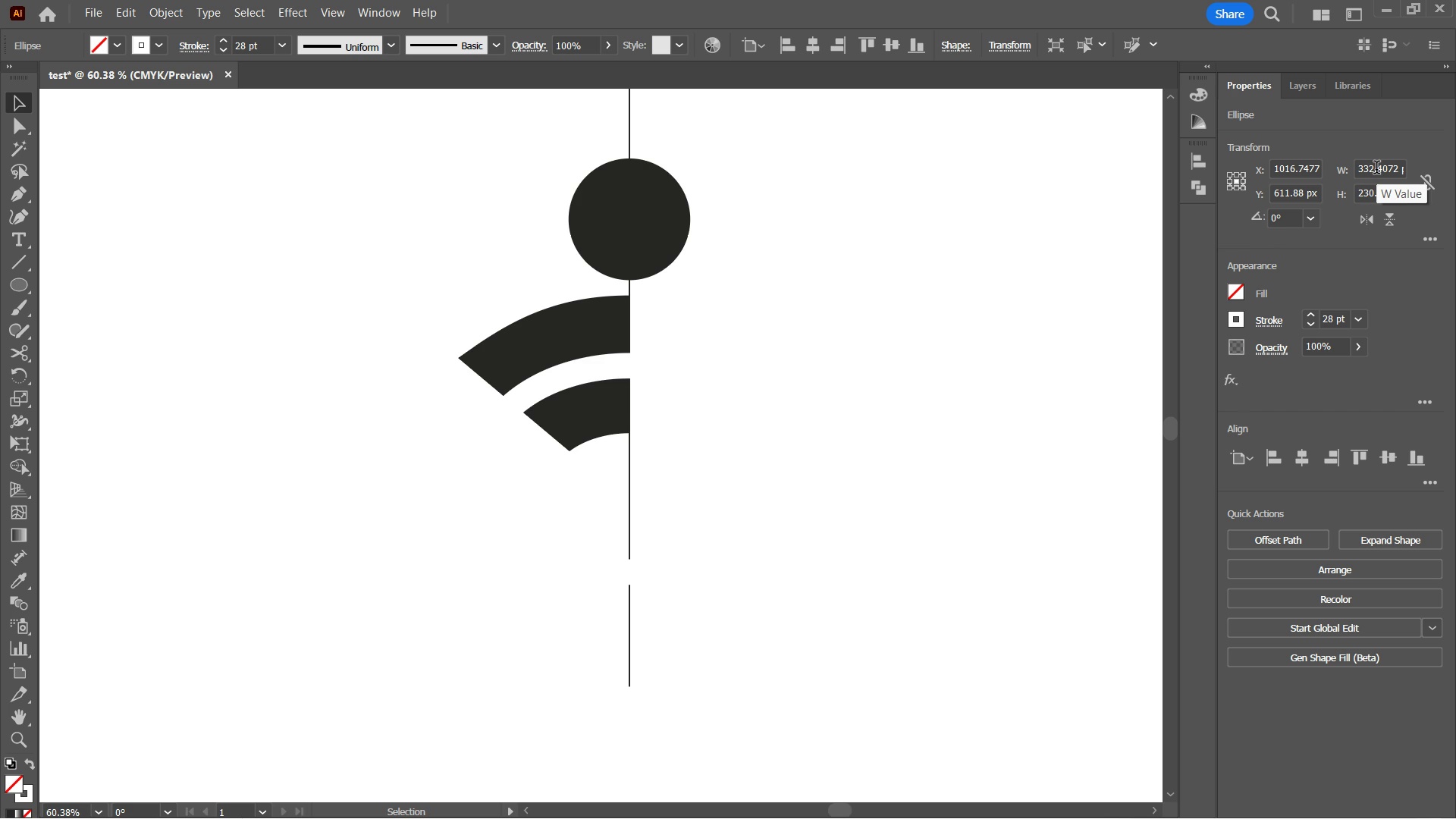 
scroll: coordinate [1376, 169], scroll_direction: up, amount: 3.0
 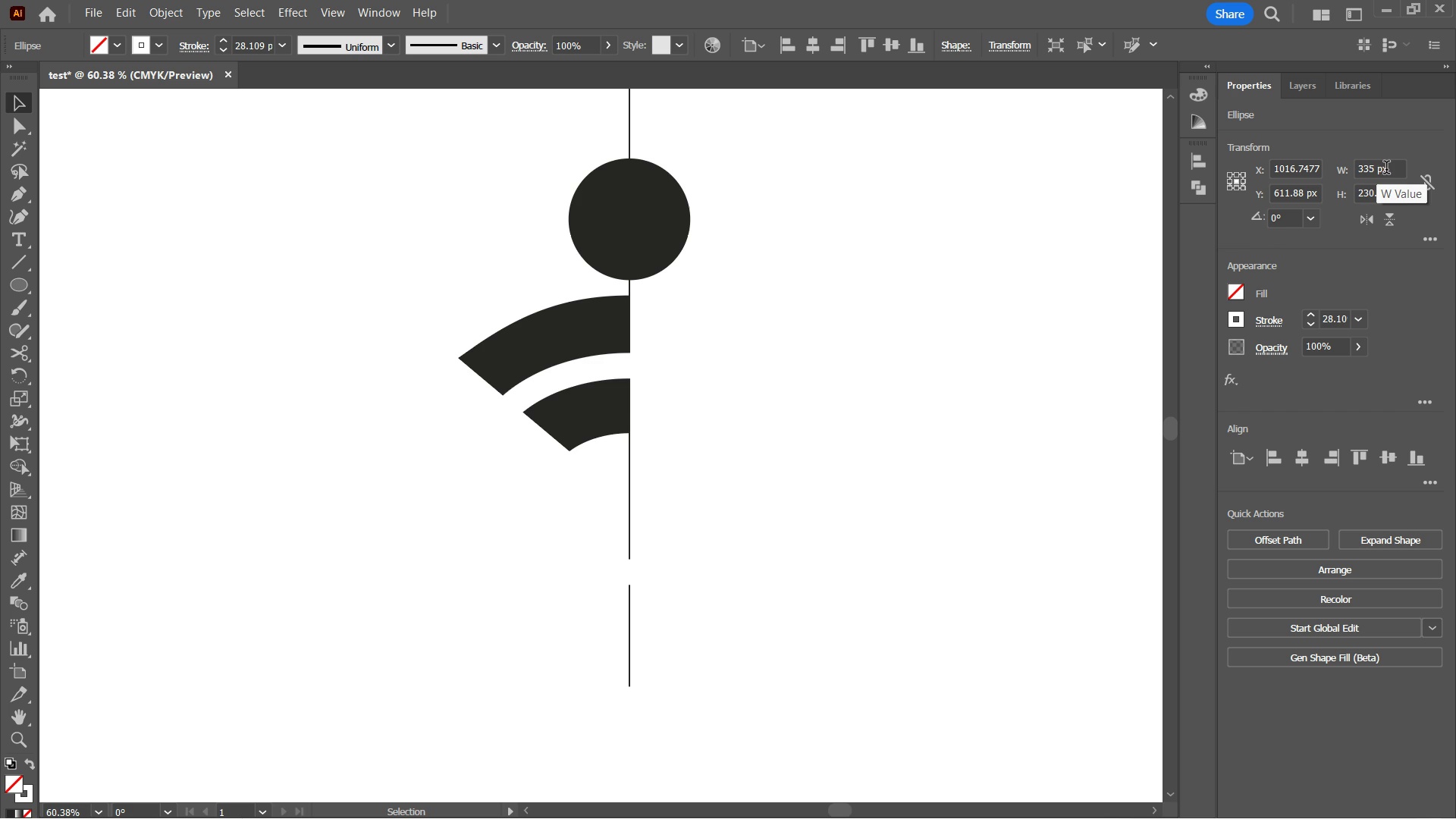 
scroll: coordinate [1388, 169], scroll_direction: down, amount: 2.0
 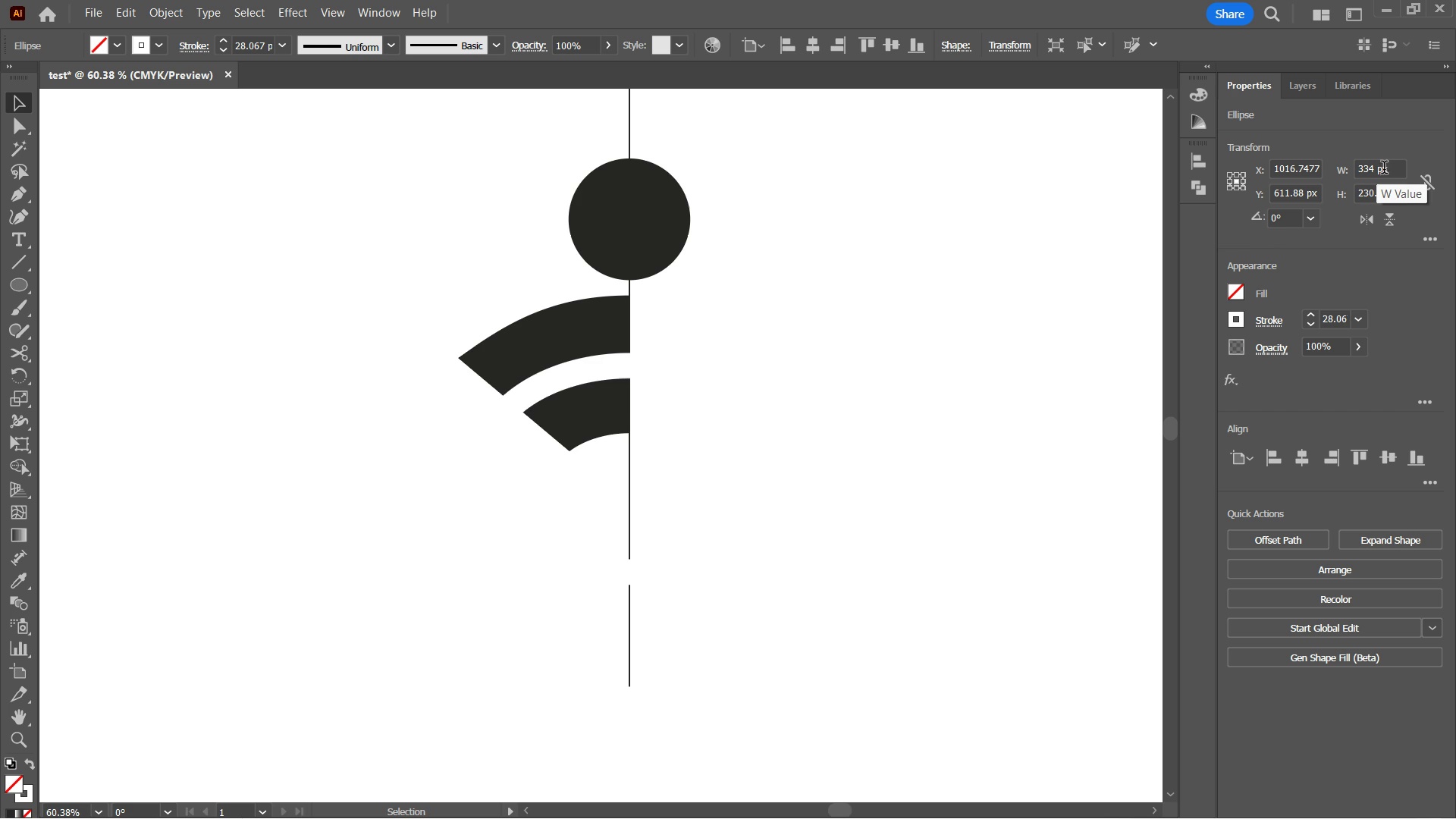 
key(Control+H)
 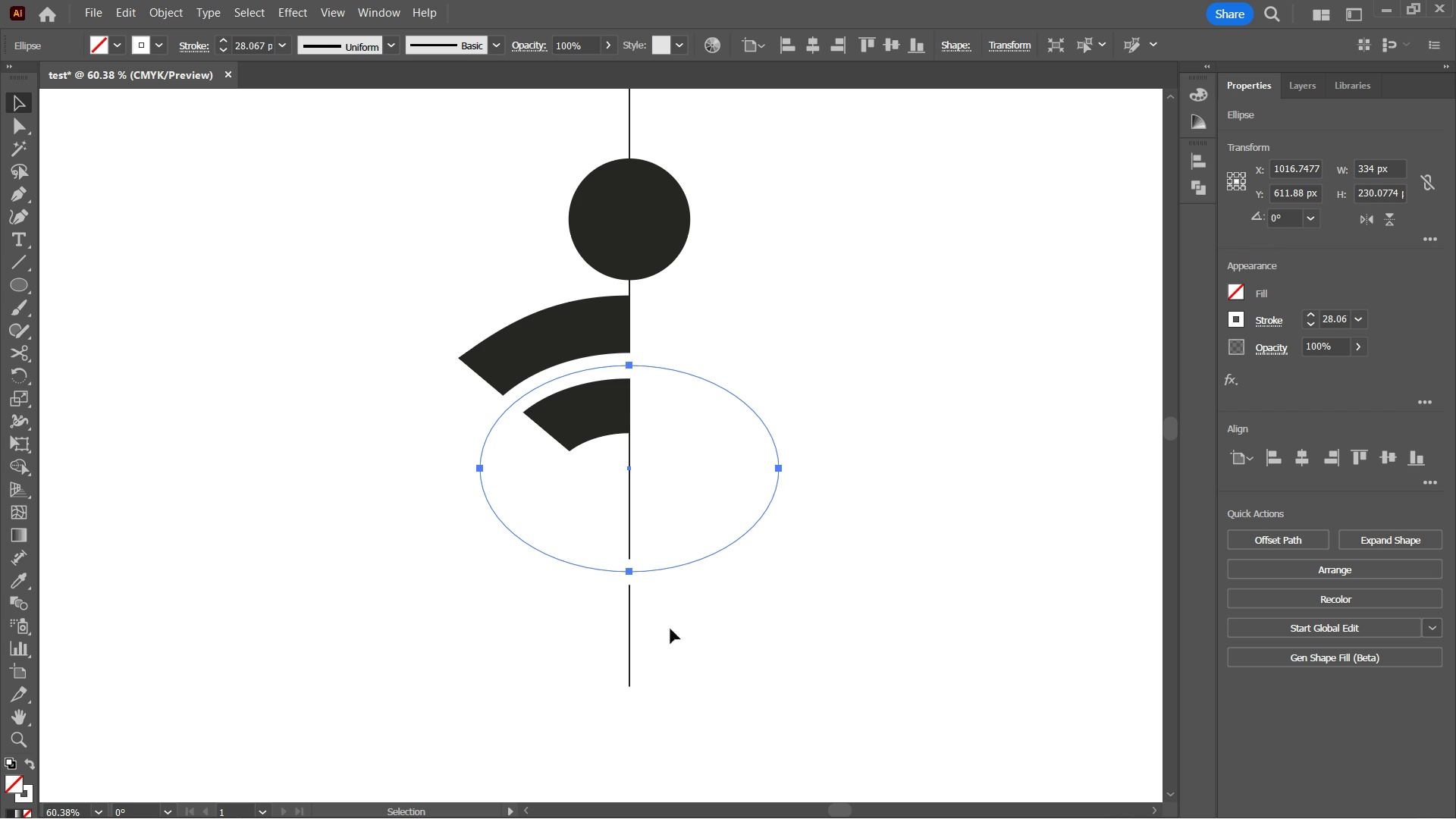 
key(Control+ControlLeft)
 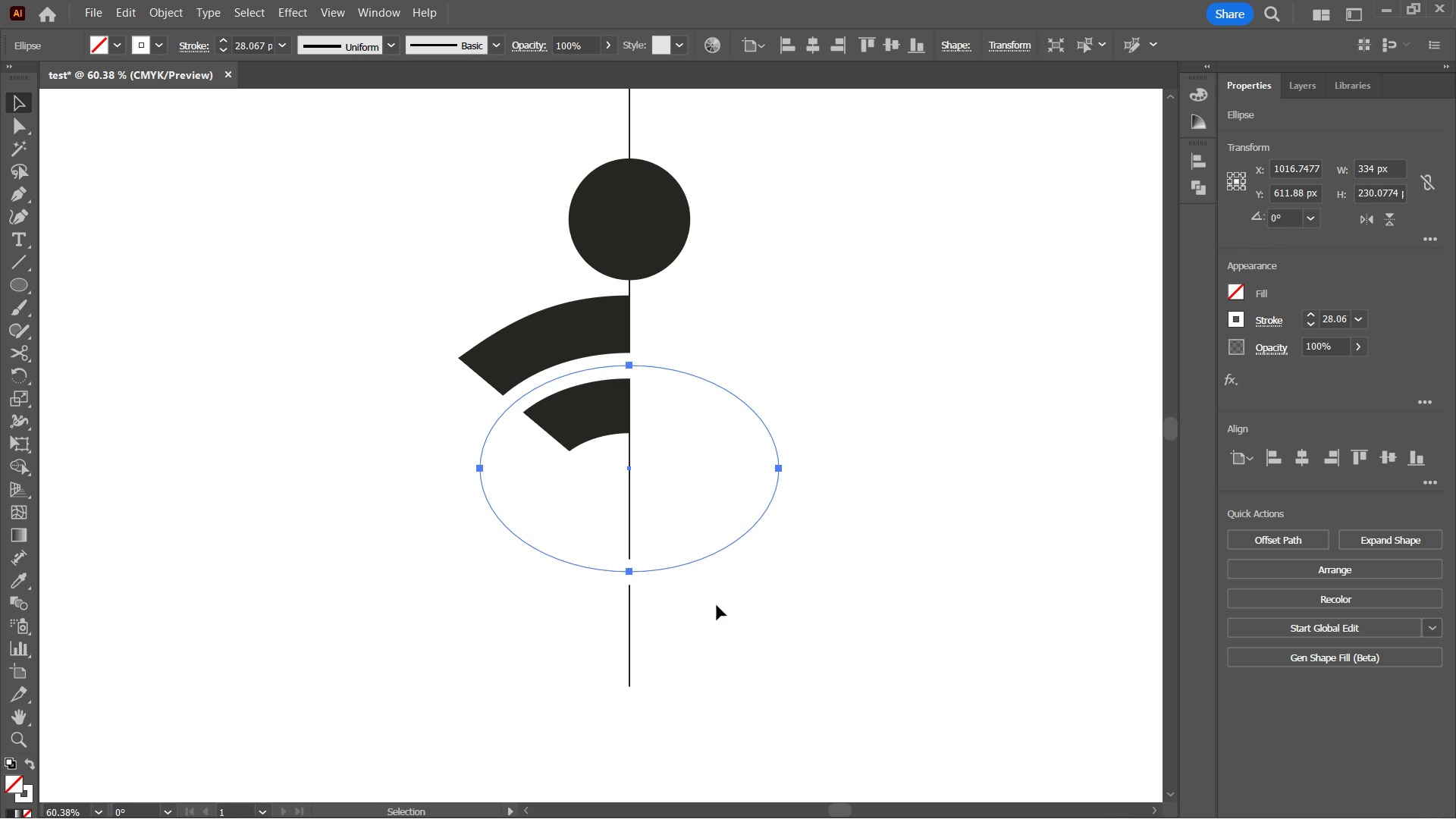 
key(V)
 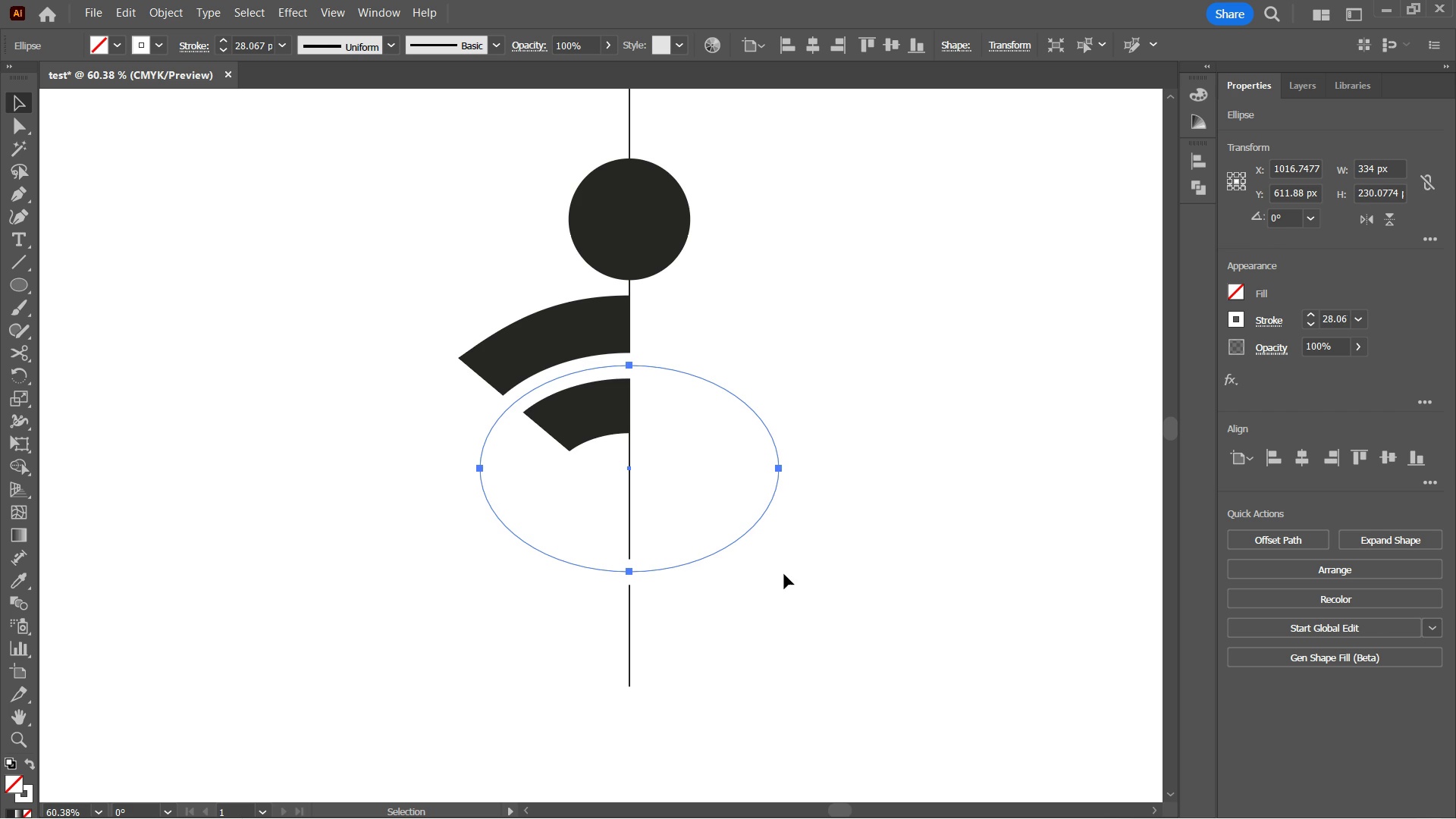 
left_click([784, 574])
 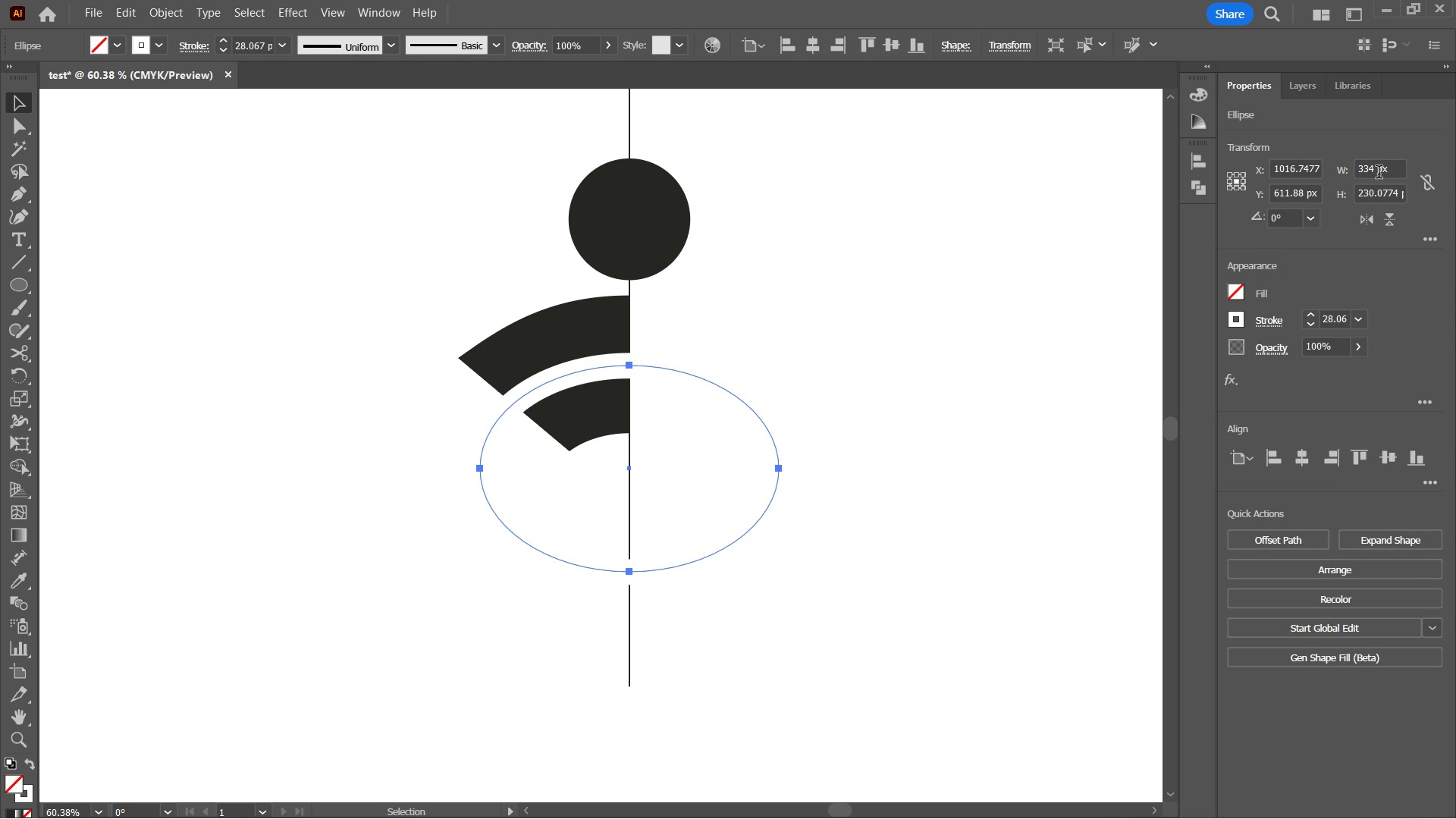 
scroll: coordinate [1378, 170], scroll_direction: up, amount: 2.0
 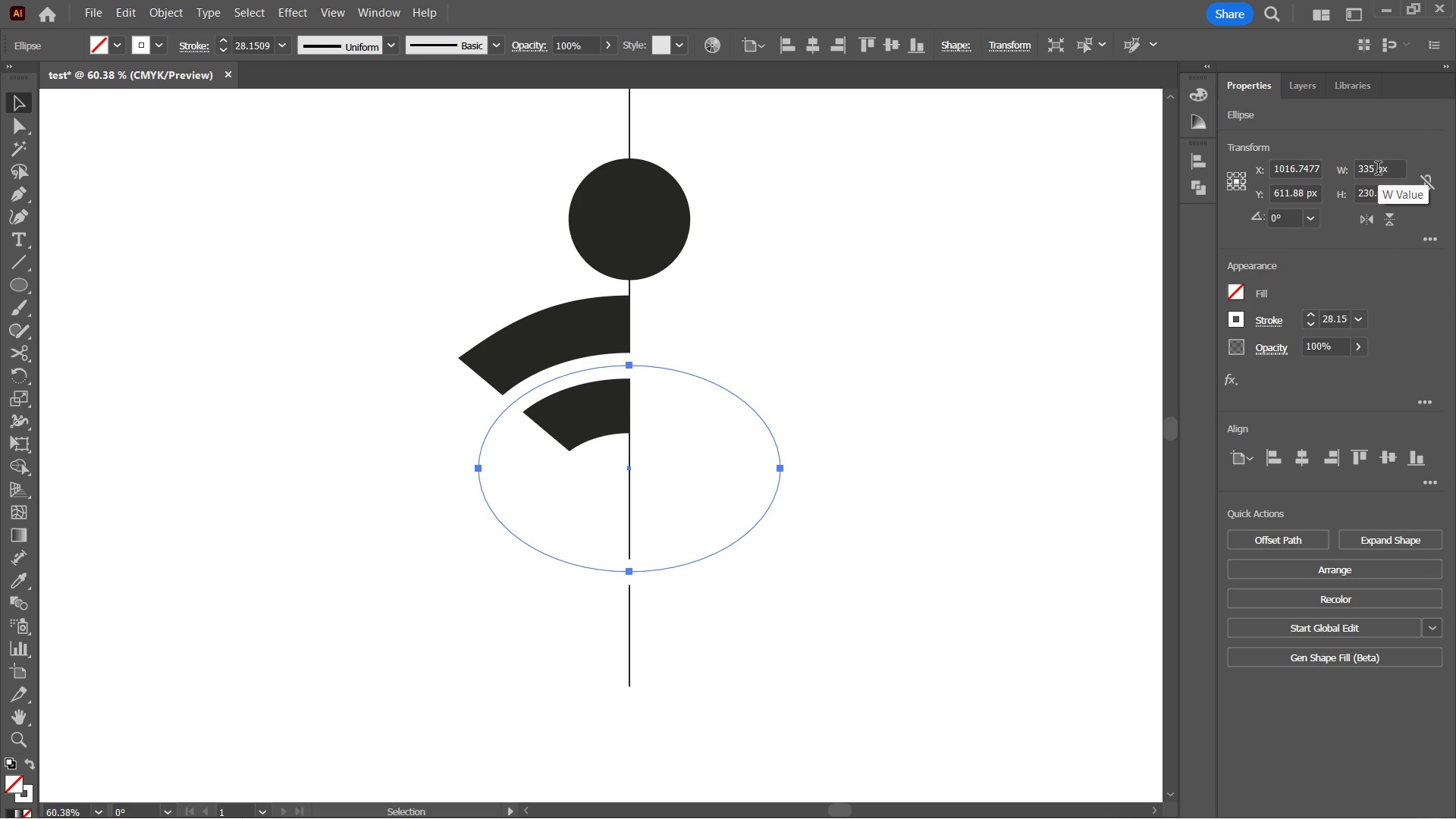 
scroll: coordinate [1378, 170], scroll_direction: down, amount: 1.0
 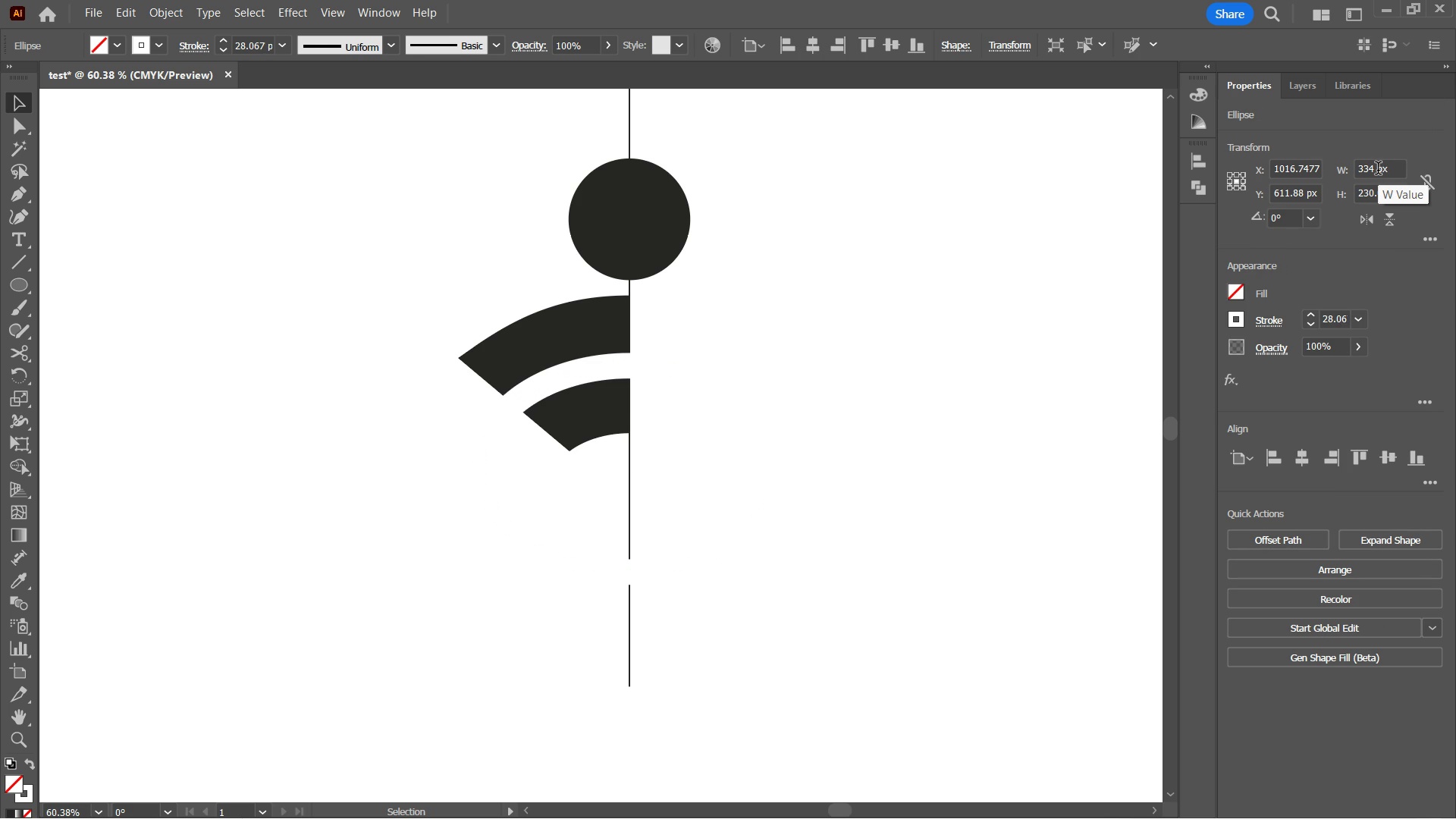 
key(Control+ControlLeft)
 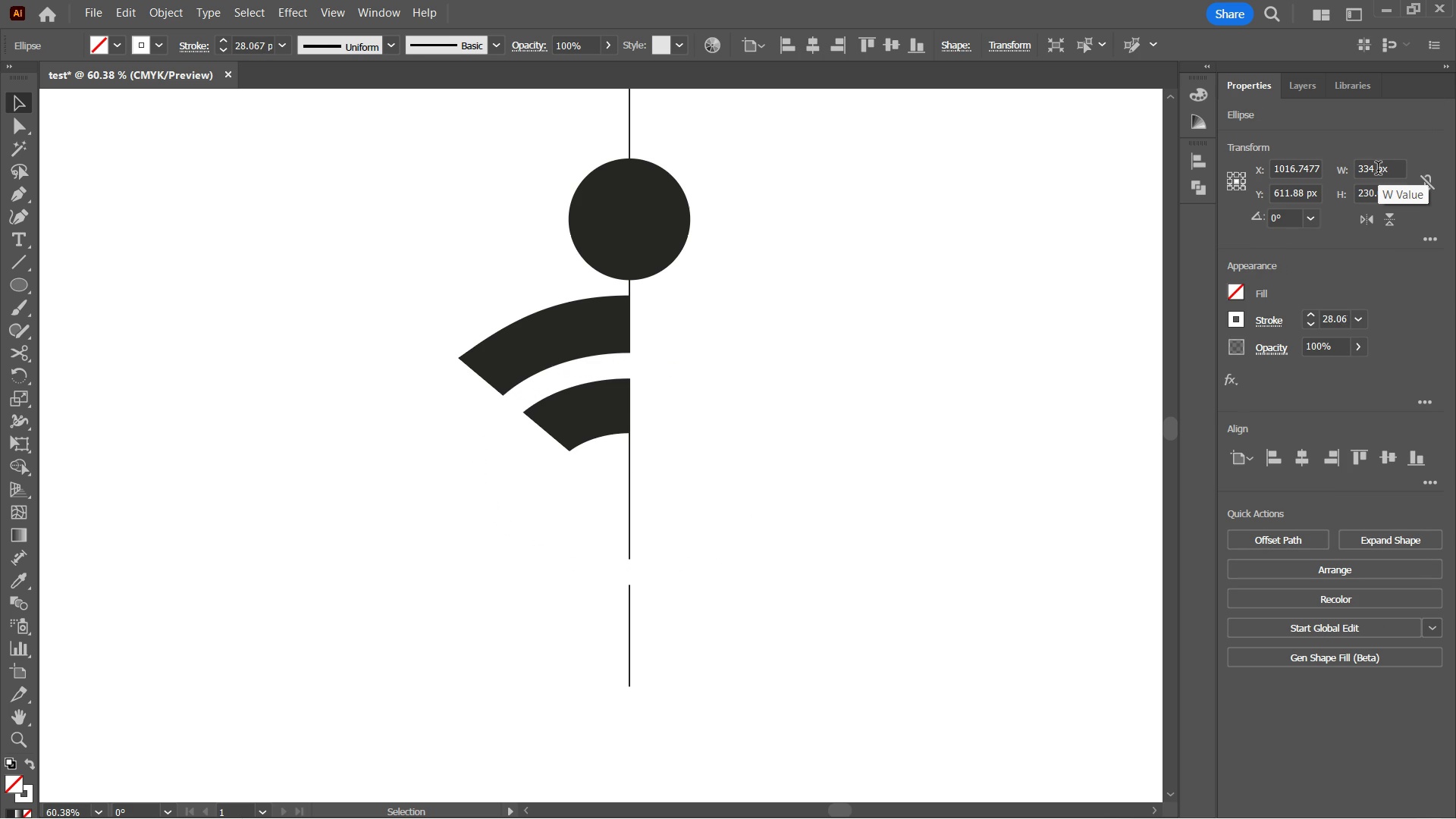 
key(Control+H)
 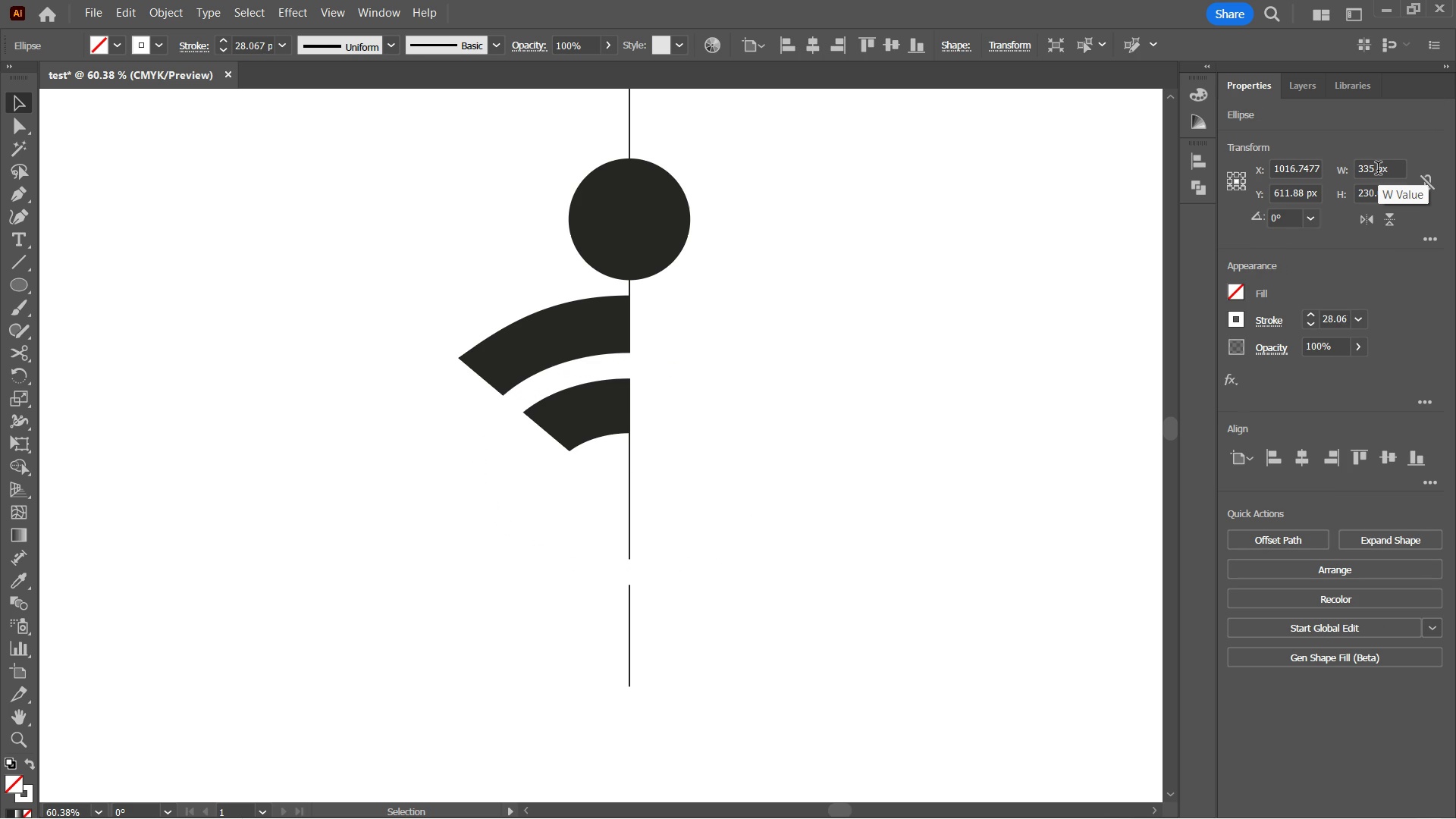 
scroll: coordinate [1378, 170], scroll_direction: down, amount: 2.0
 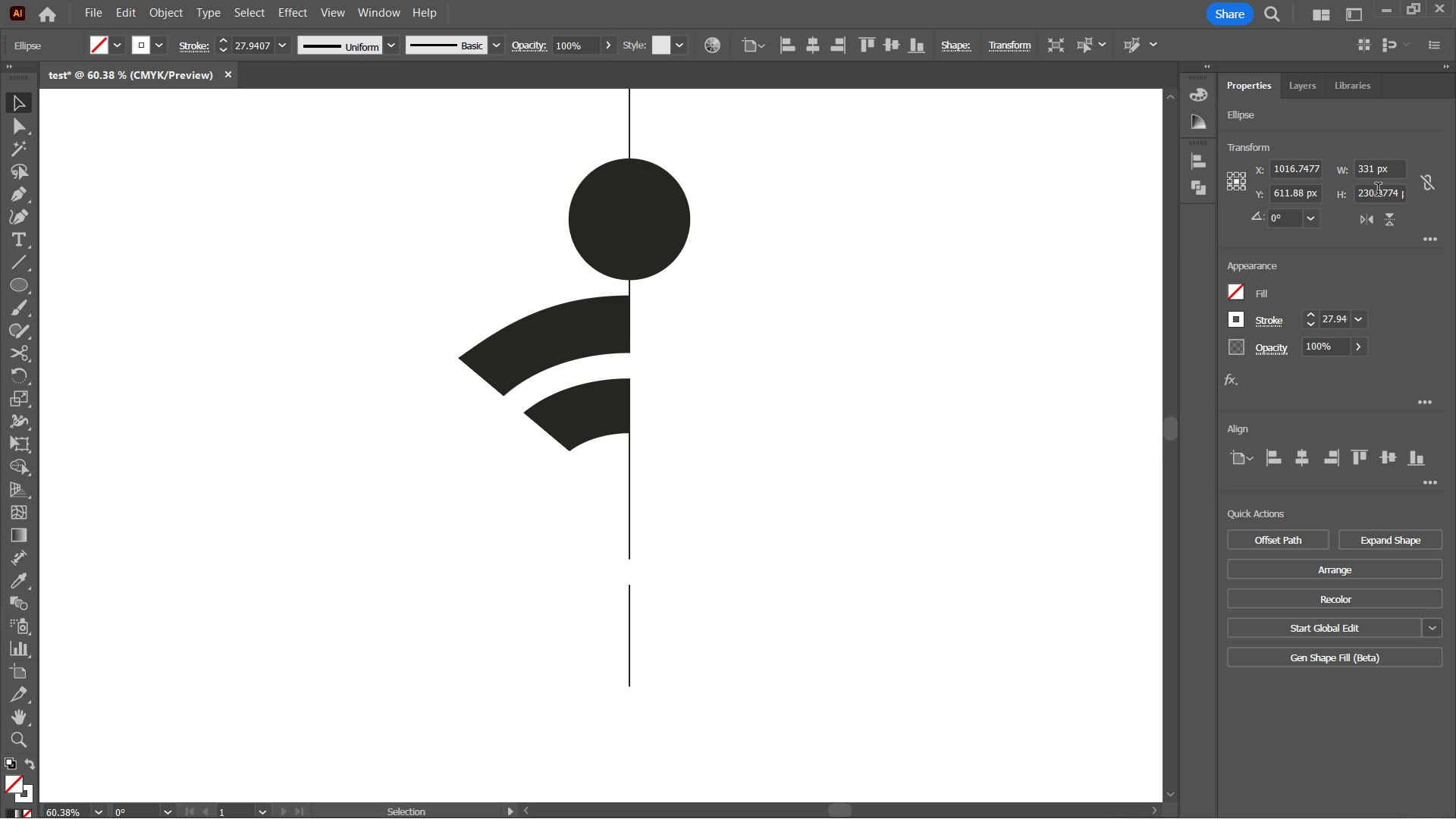 
scroll: coordinate [1378, 191], scroll_direction: up, amount: 11.0